 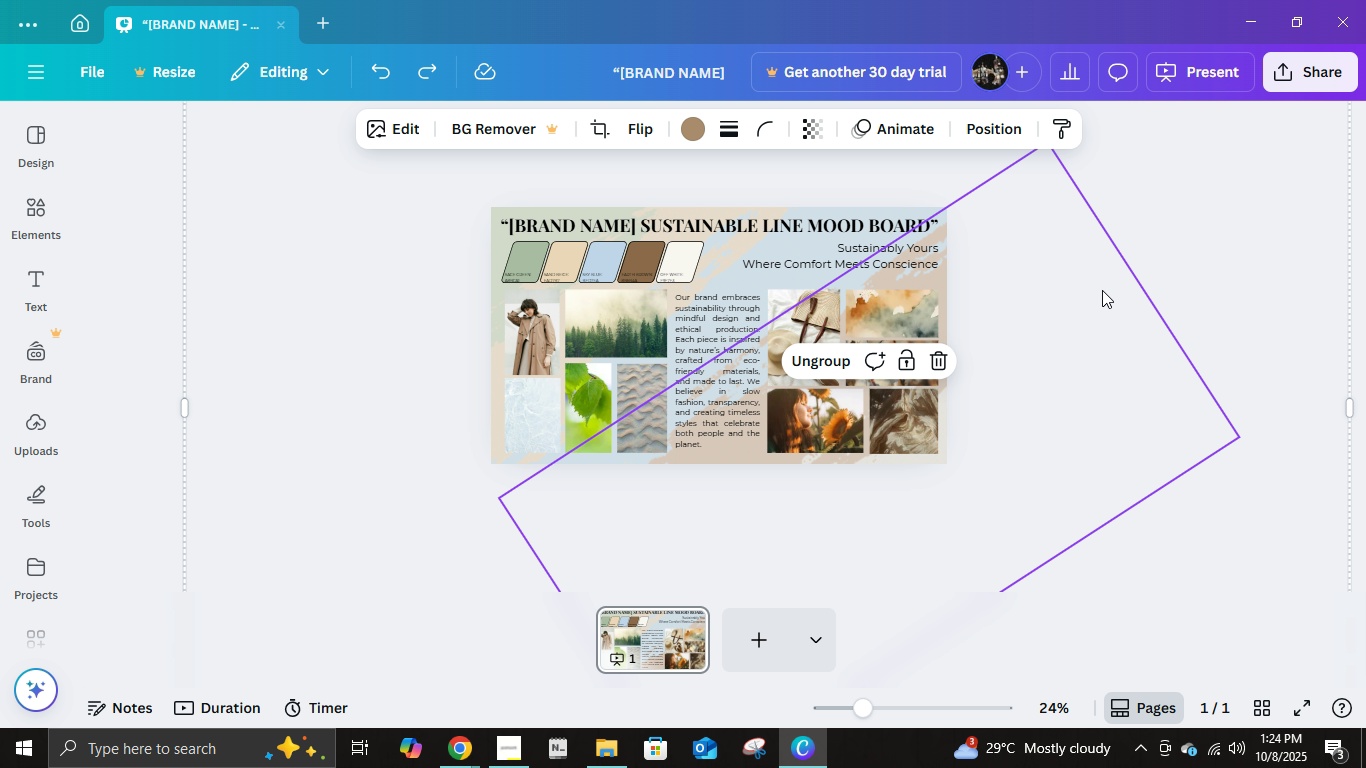 
left_click([1231, 195])
 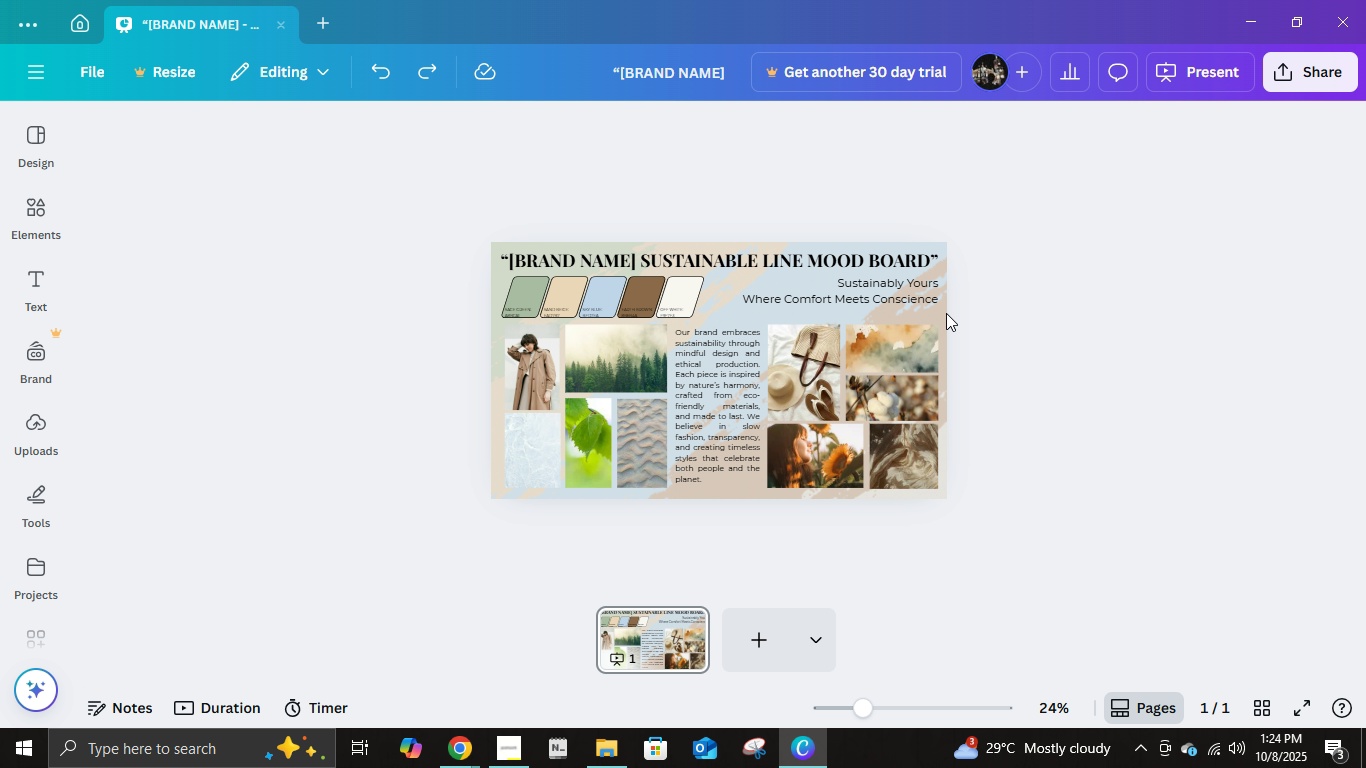 
double_click([945, 313])
 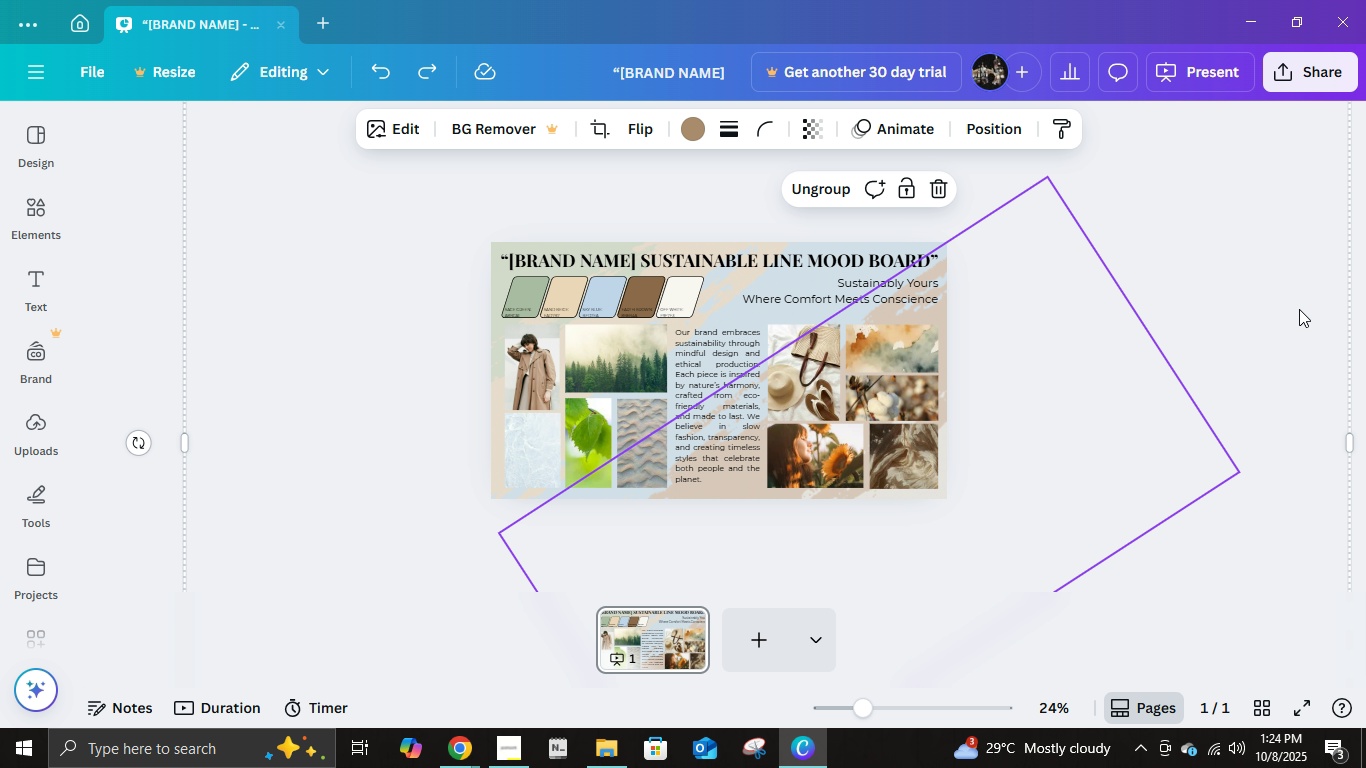 
left_click([1299, 309])
 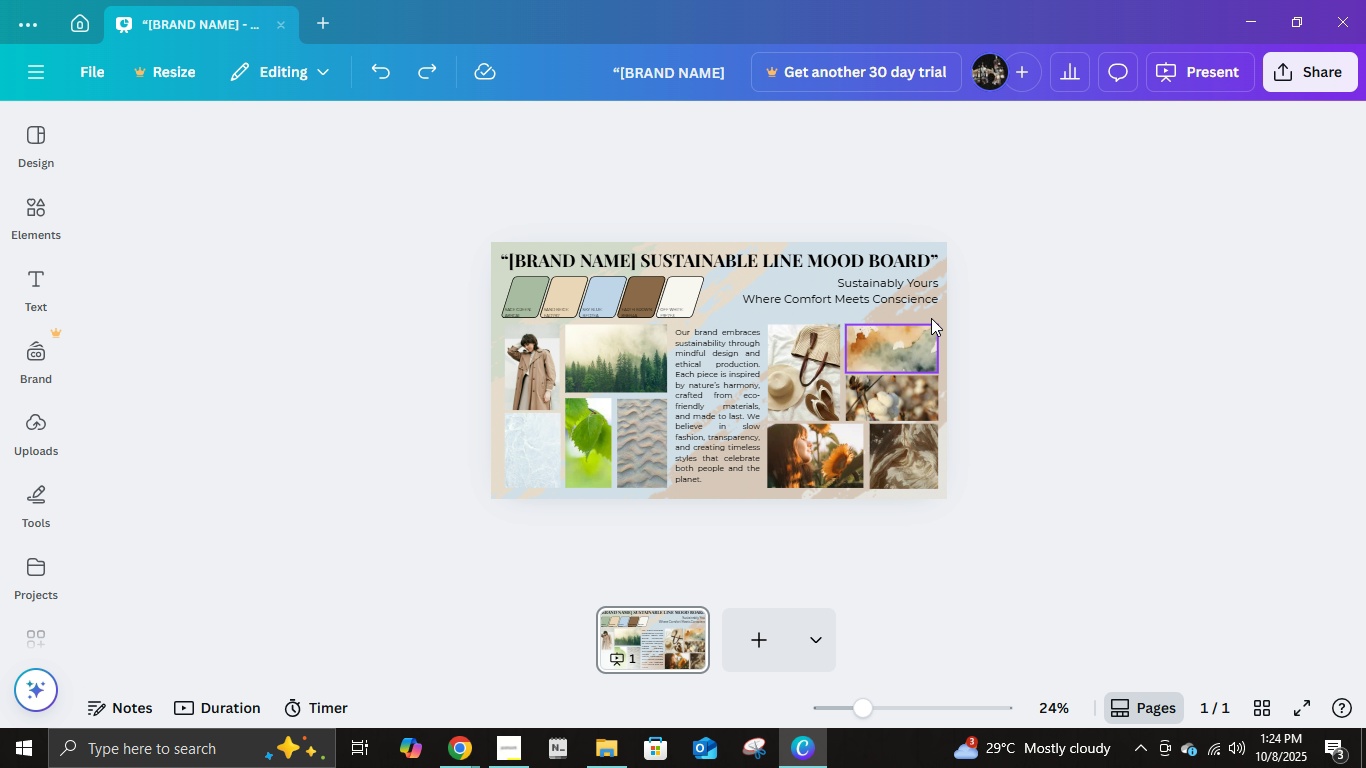 
left_click([939, 312])
 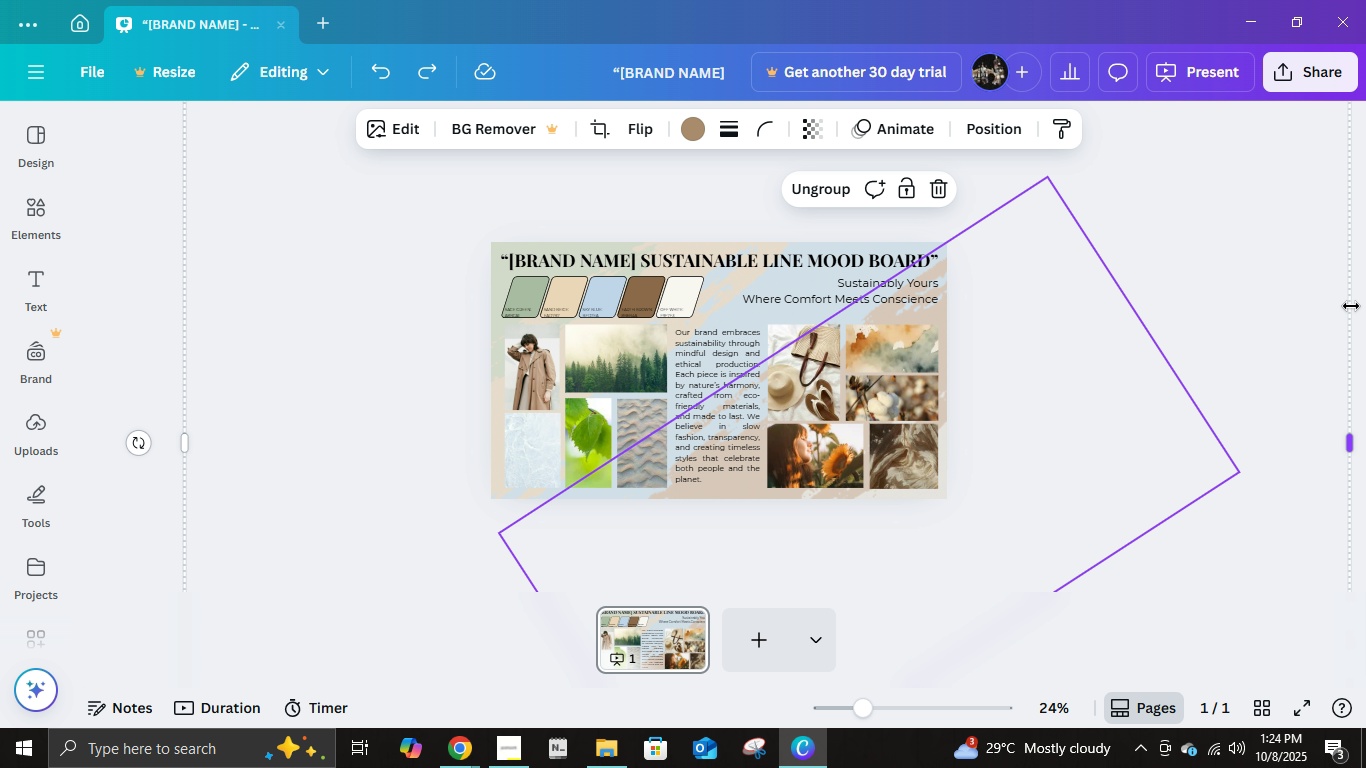 
left_click([1351, 306])